 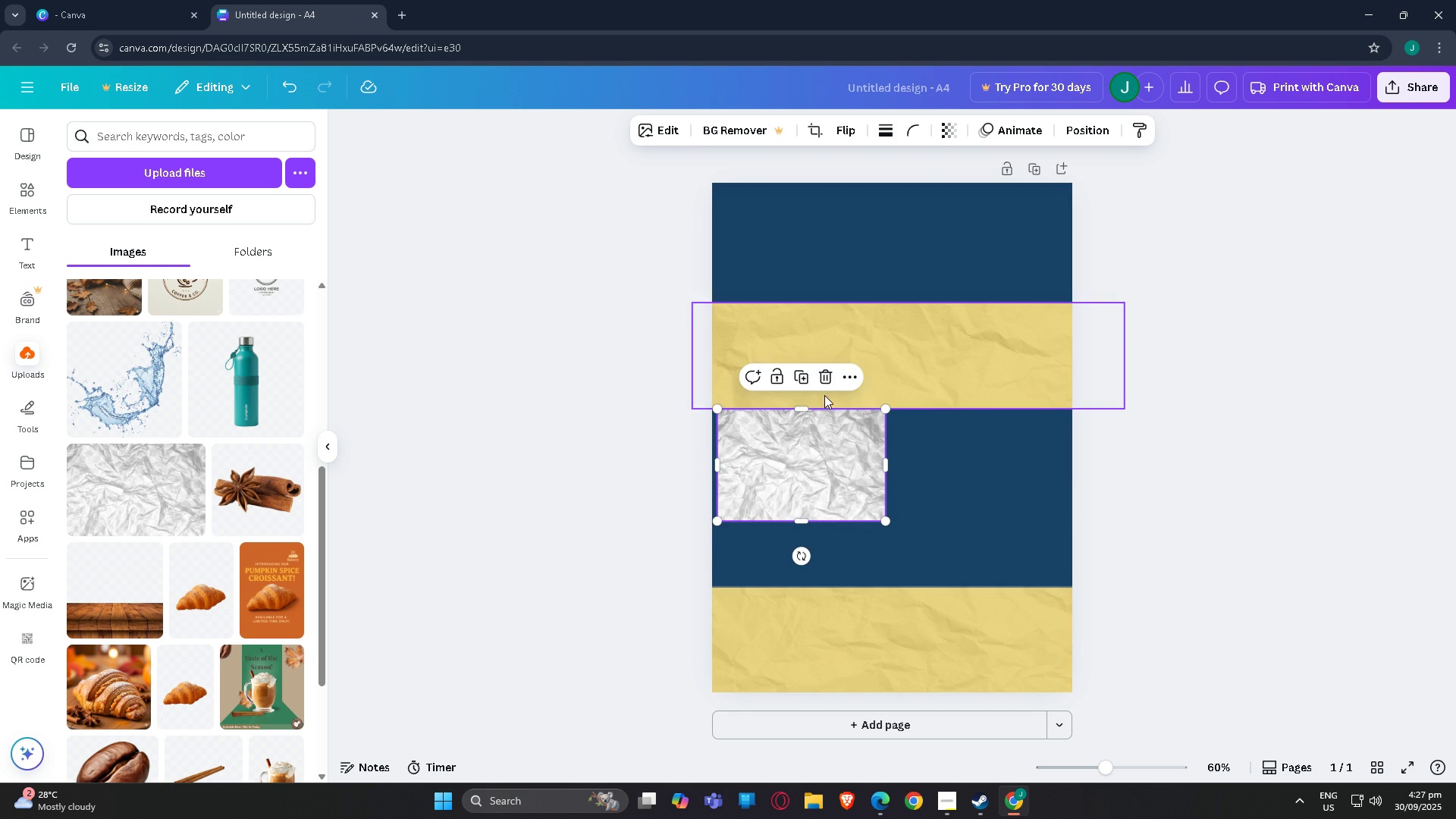 
left_click([826, 383])
 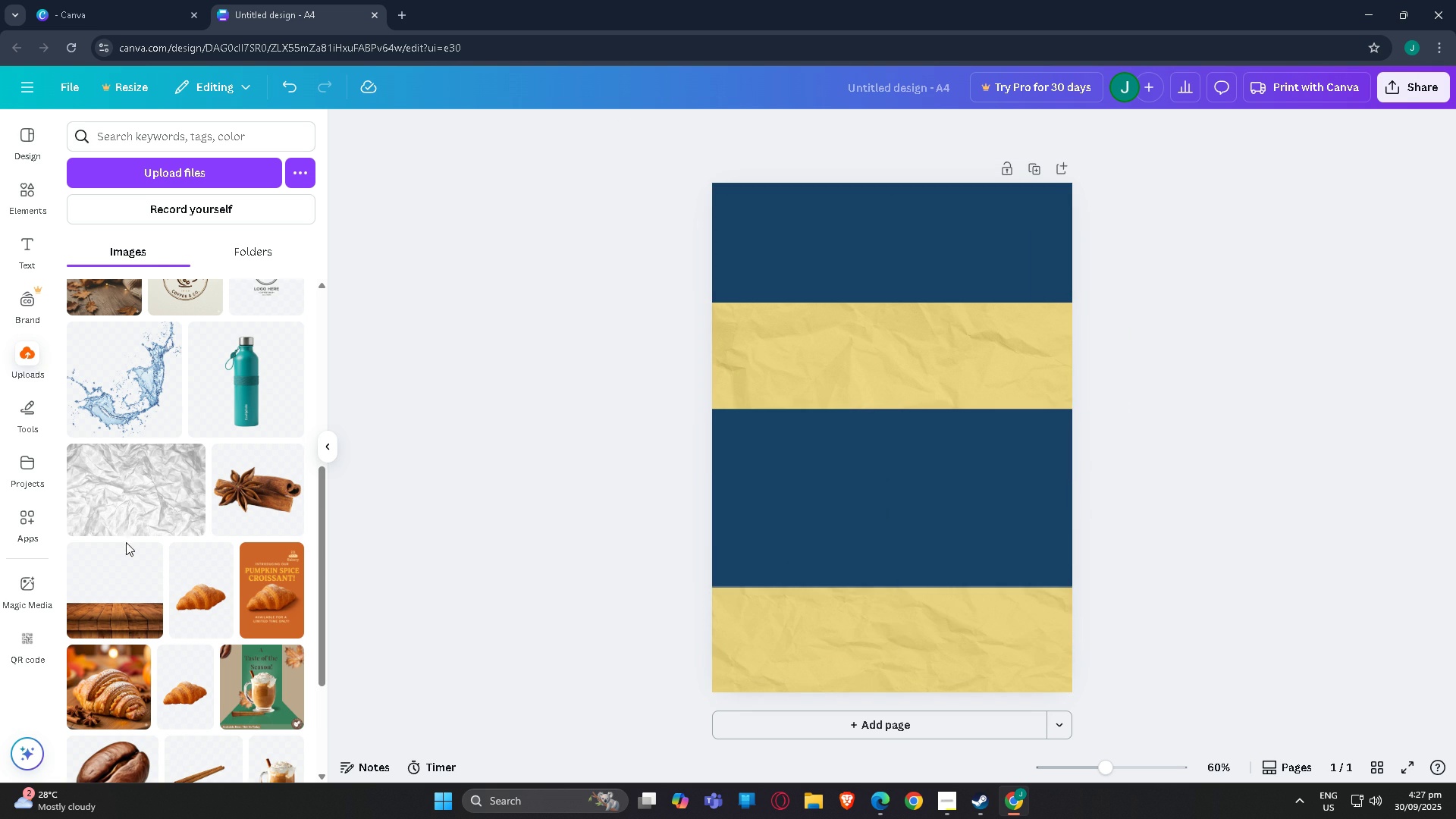 
scroll: coordinate [124, 543], scroll_direction: down, amount: 3.0
 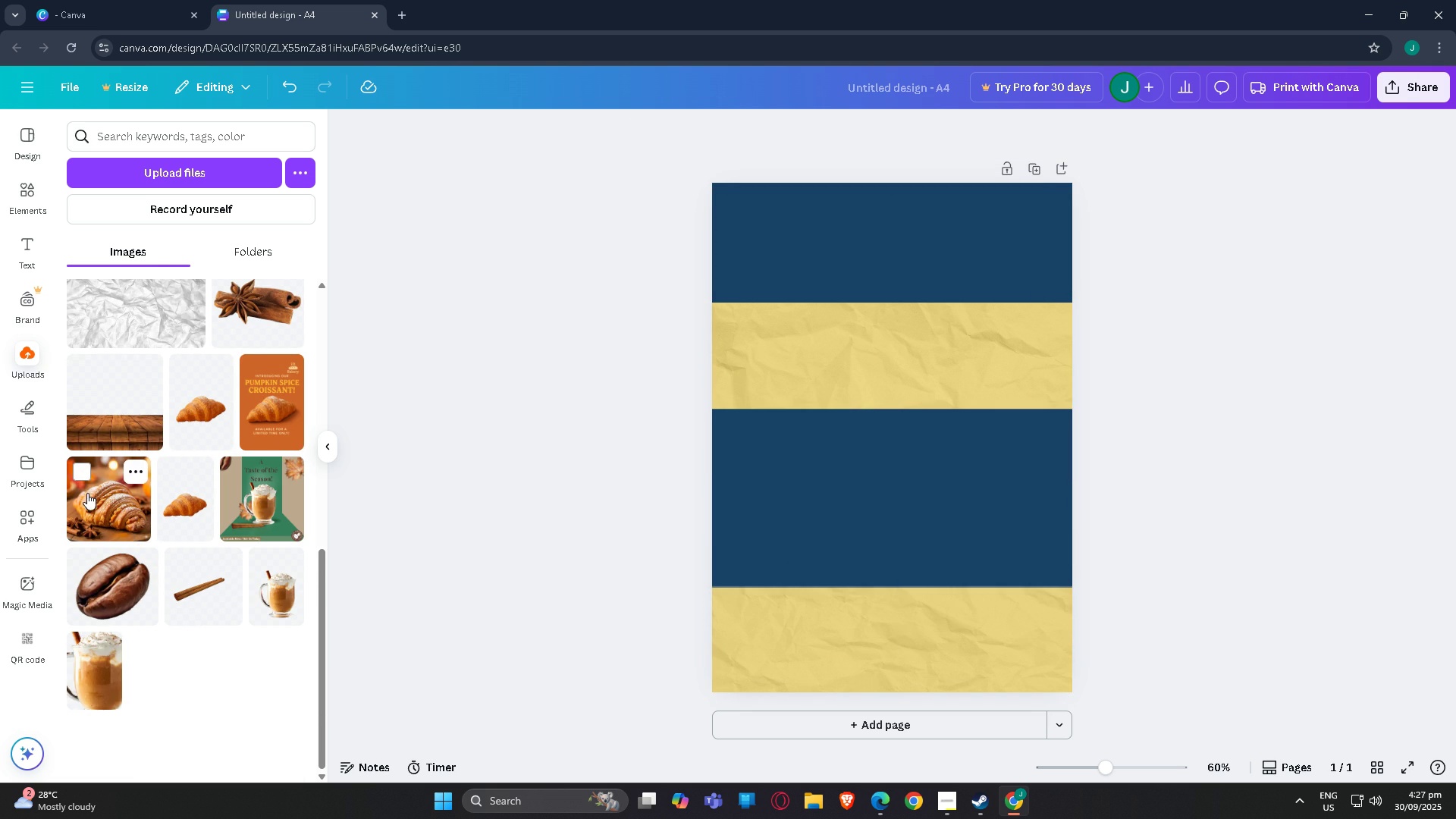 
scroll: coordinate [97, 412], scroll_direction: up, amount: 11.0
 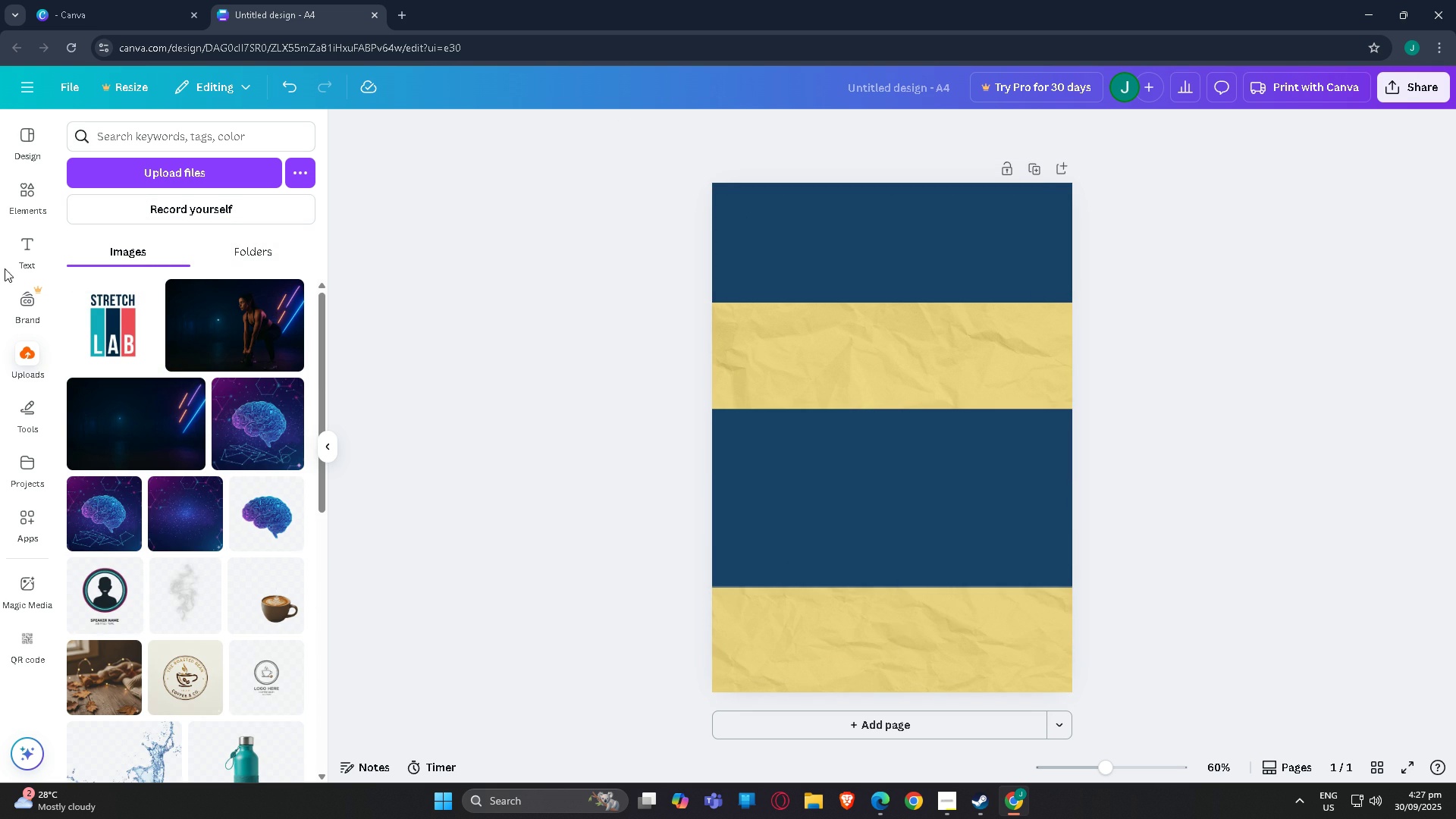 
left_click([27, 293])
 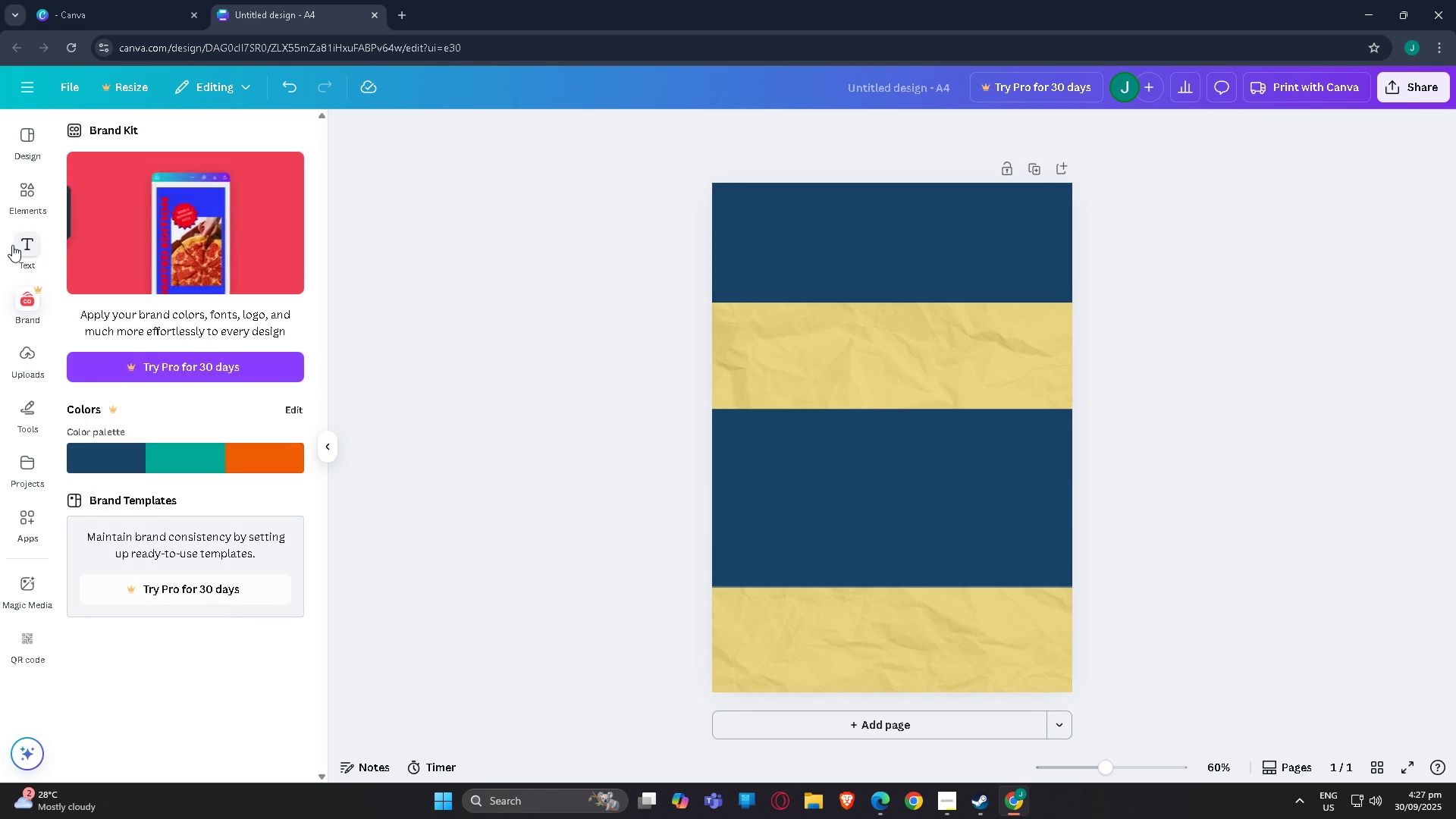 
left_click([12, 243])
 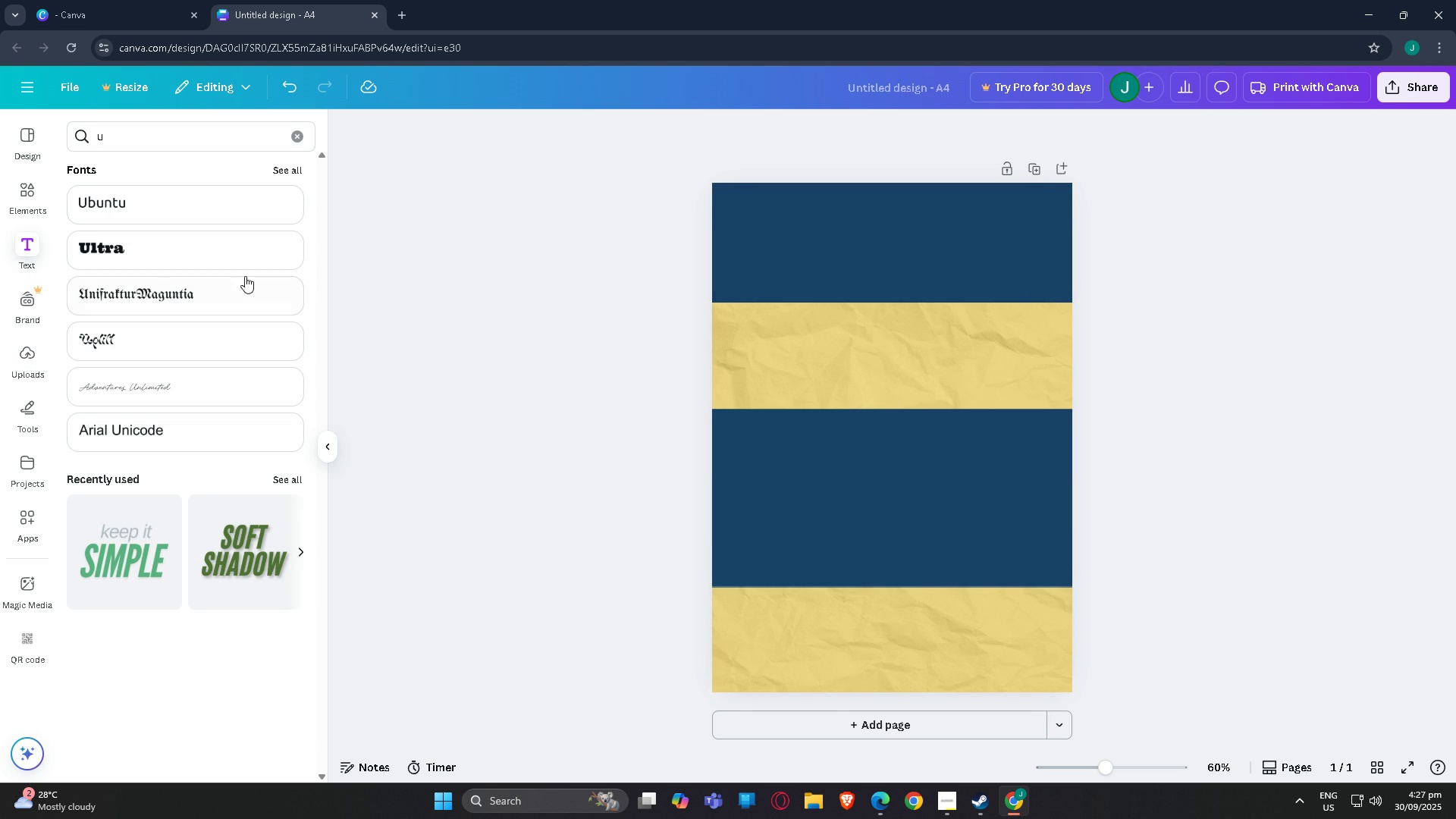 
left_click([434, 277])